 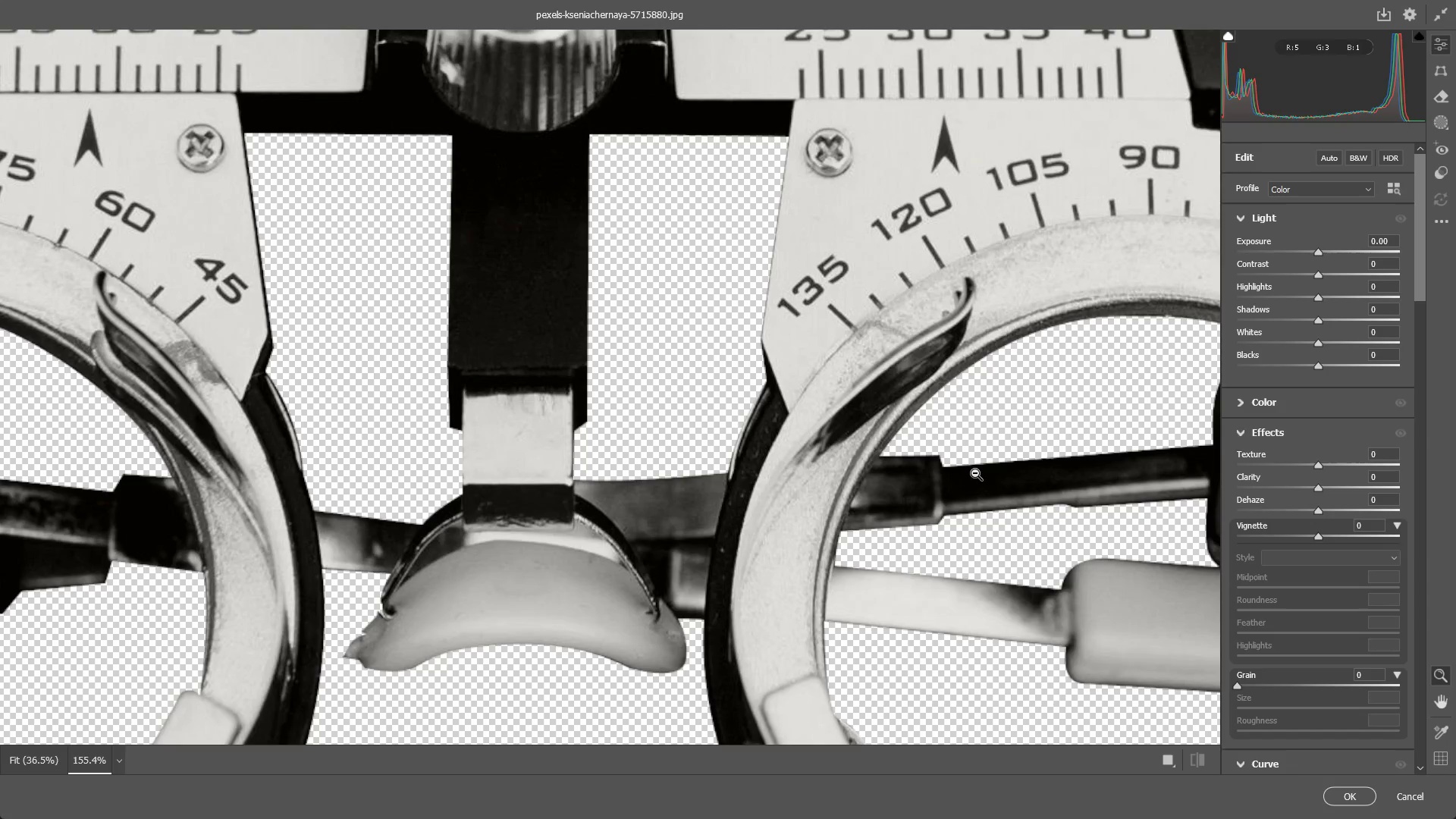 
hold_key(key=Space, duration=0.52)
 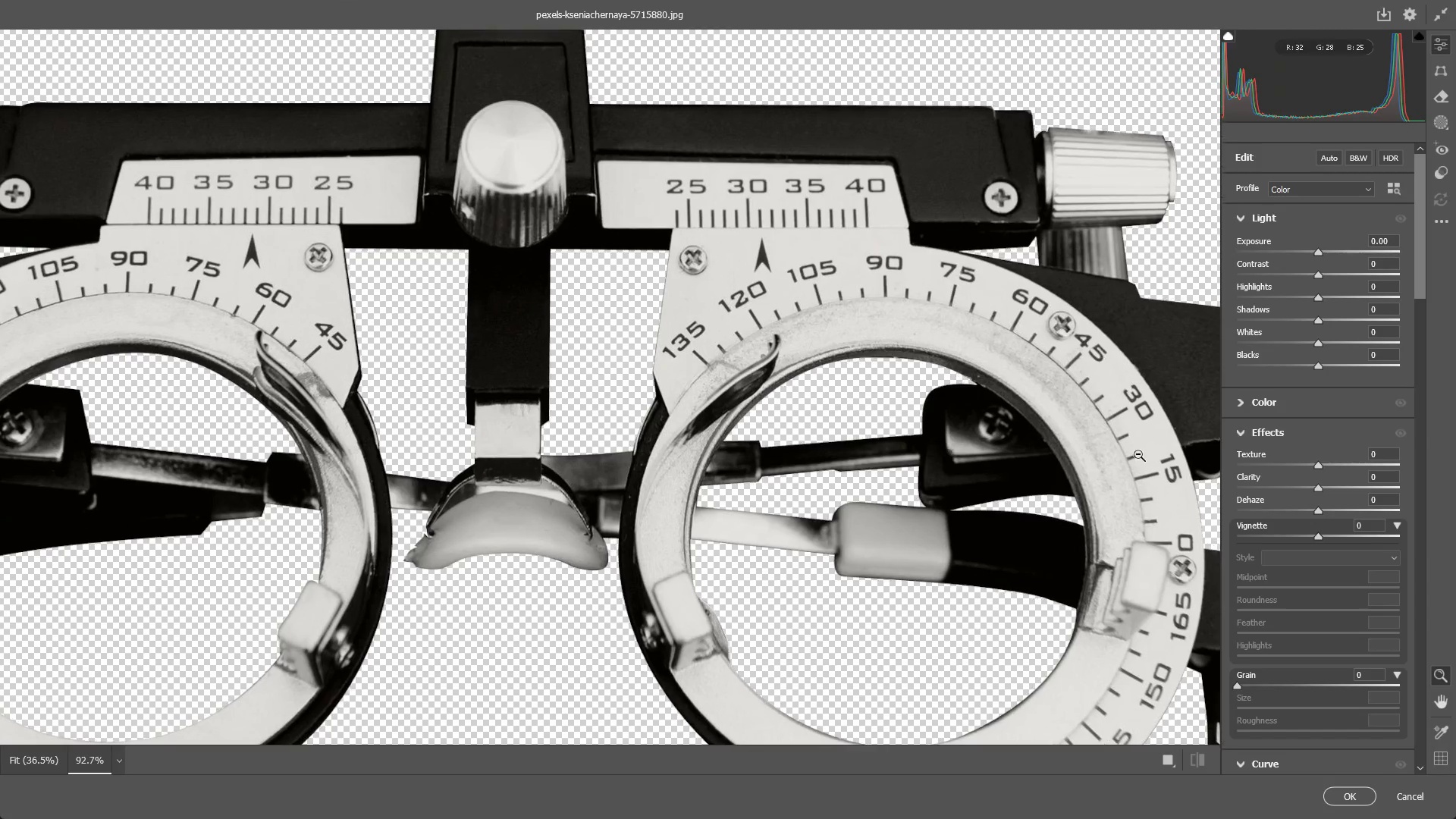 
left_click_drag(start_coordinate=[965, 477], to_coordinate=[717, 467])
 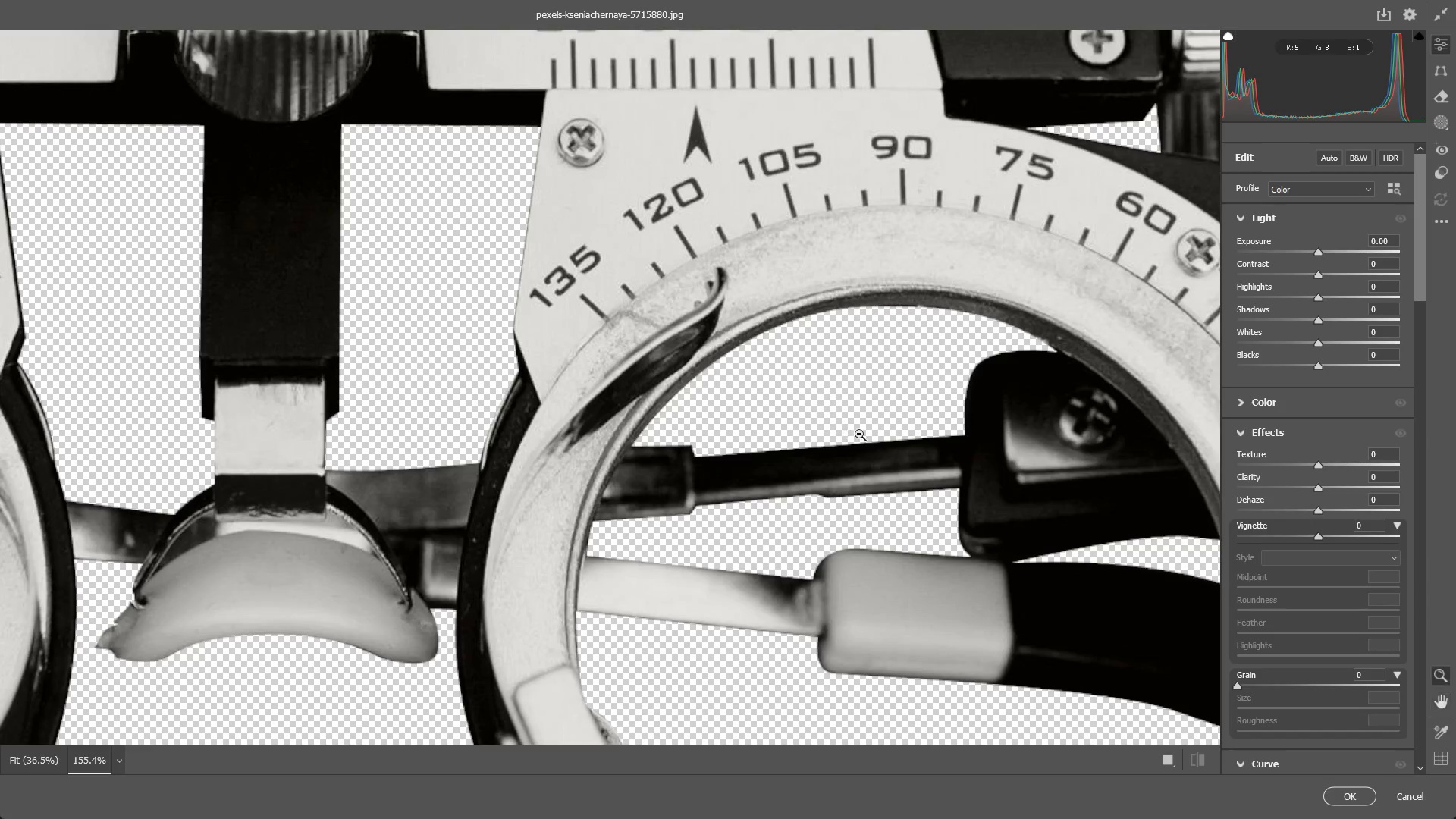 
left_click_drag(start_coordinate=[859, 434], to_coordinate=[802, 447])
 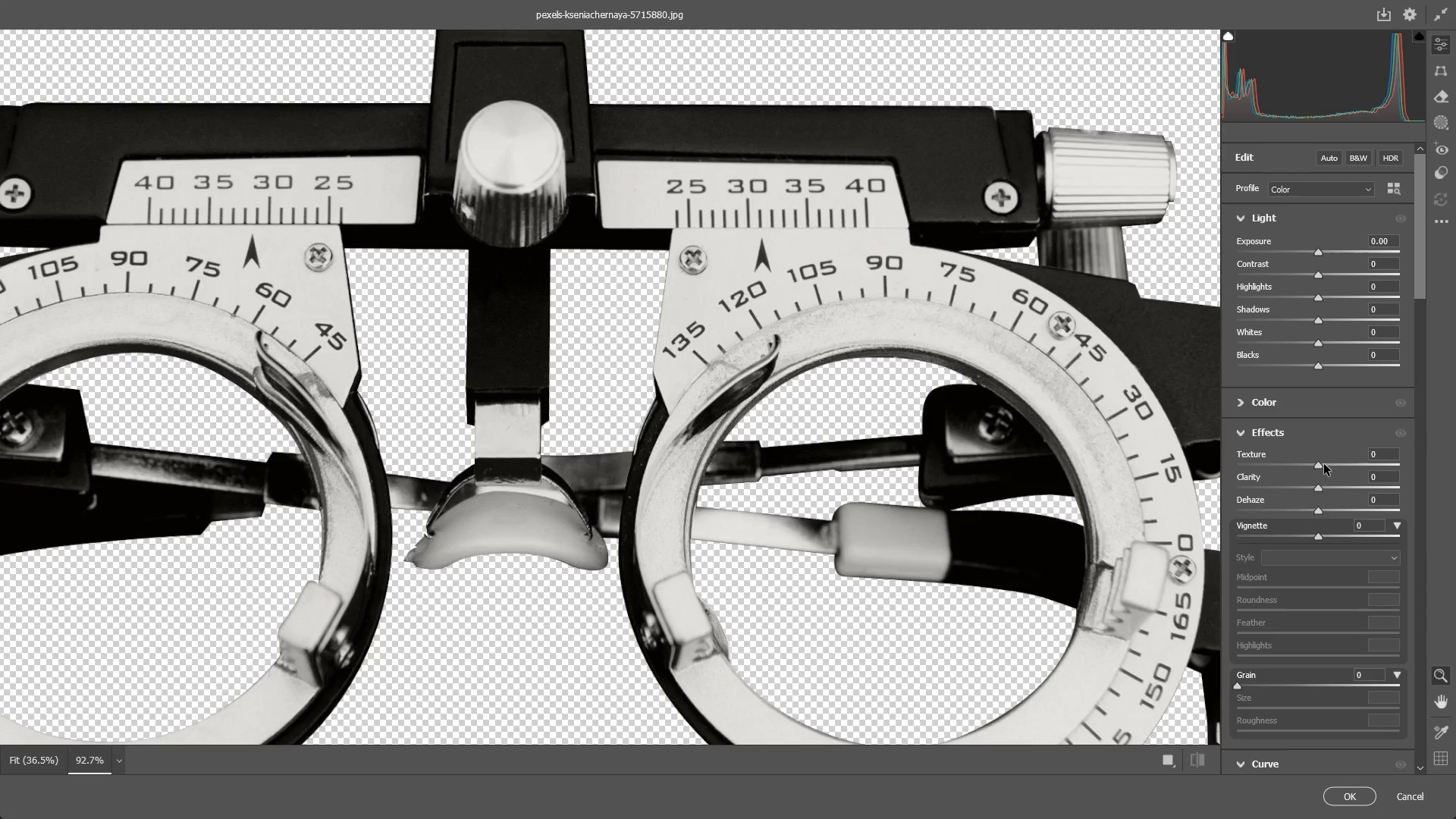 
left_click_drag(start_coordinate=[1322, 463], to_coordinate=[1369, 470])
 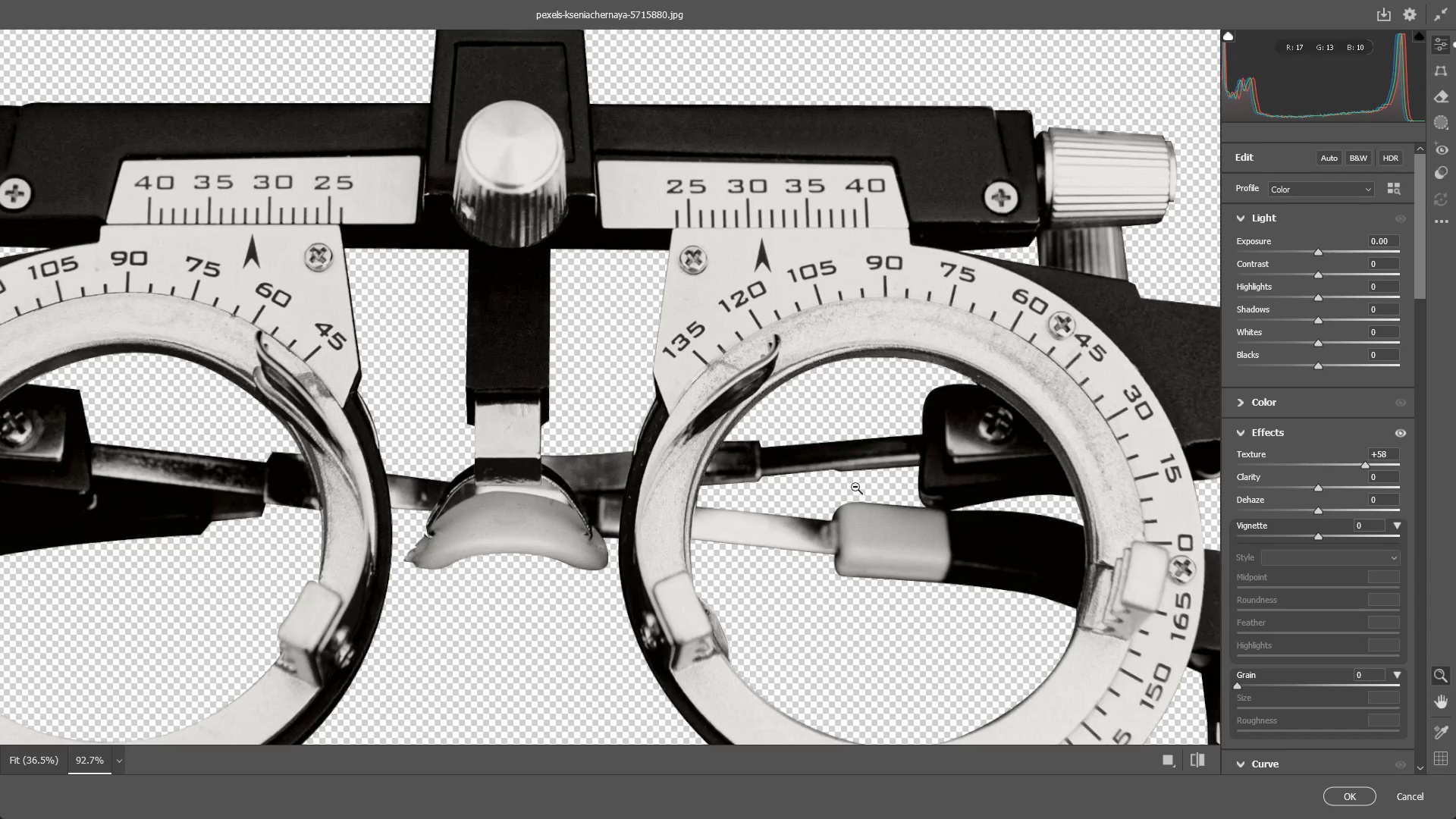 
left_click_drag(start_coordinate=[849, 482], to_coordinate=[799, 486])
 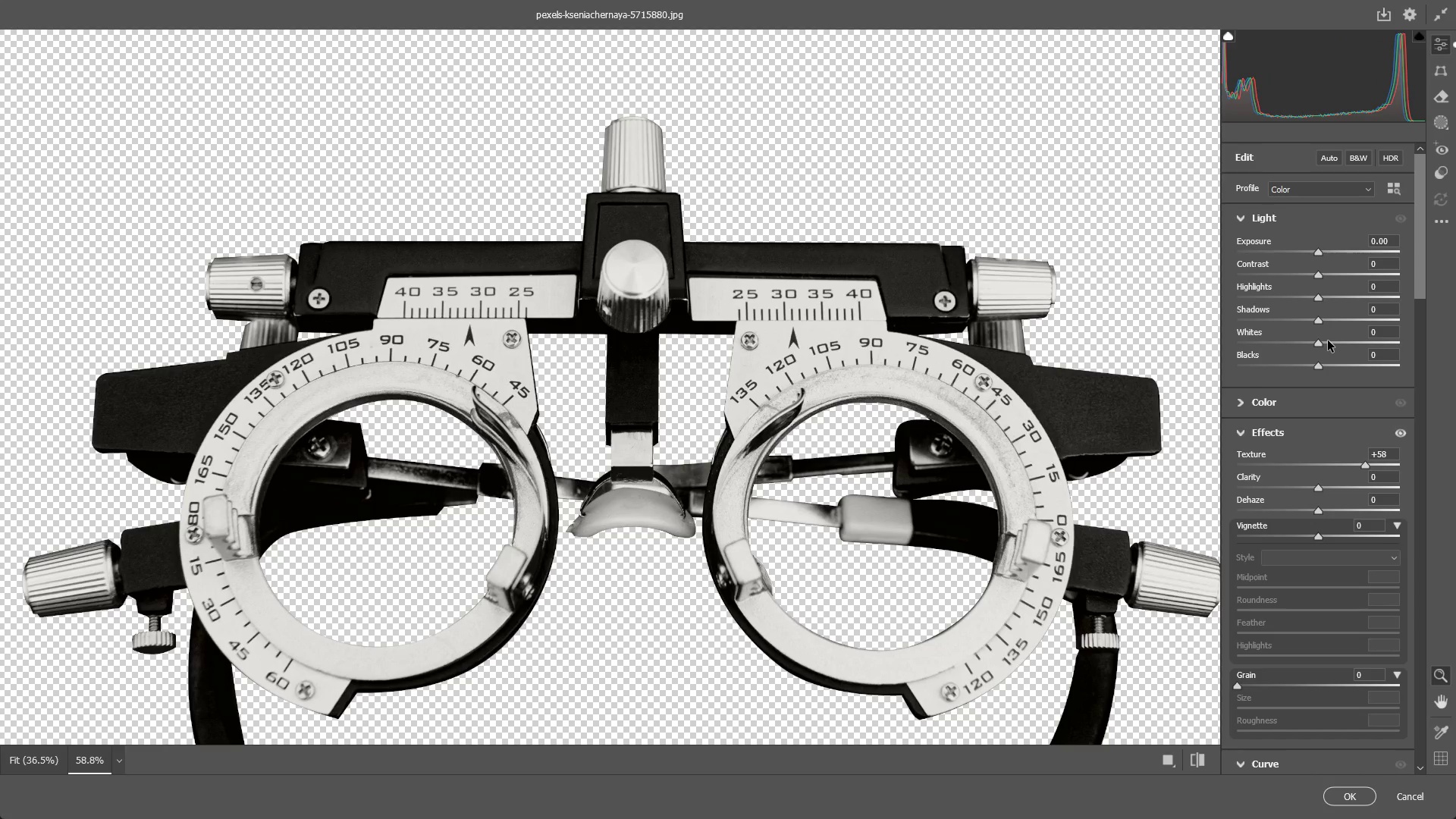 
left_click_drag(start_coordinate=[1324, 340], to_coordinate=[1349, 348])
 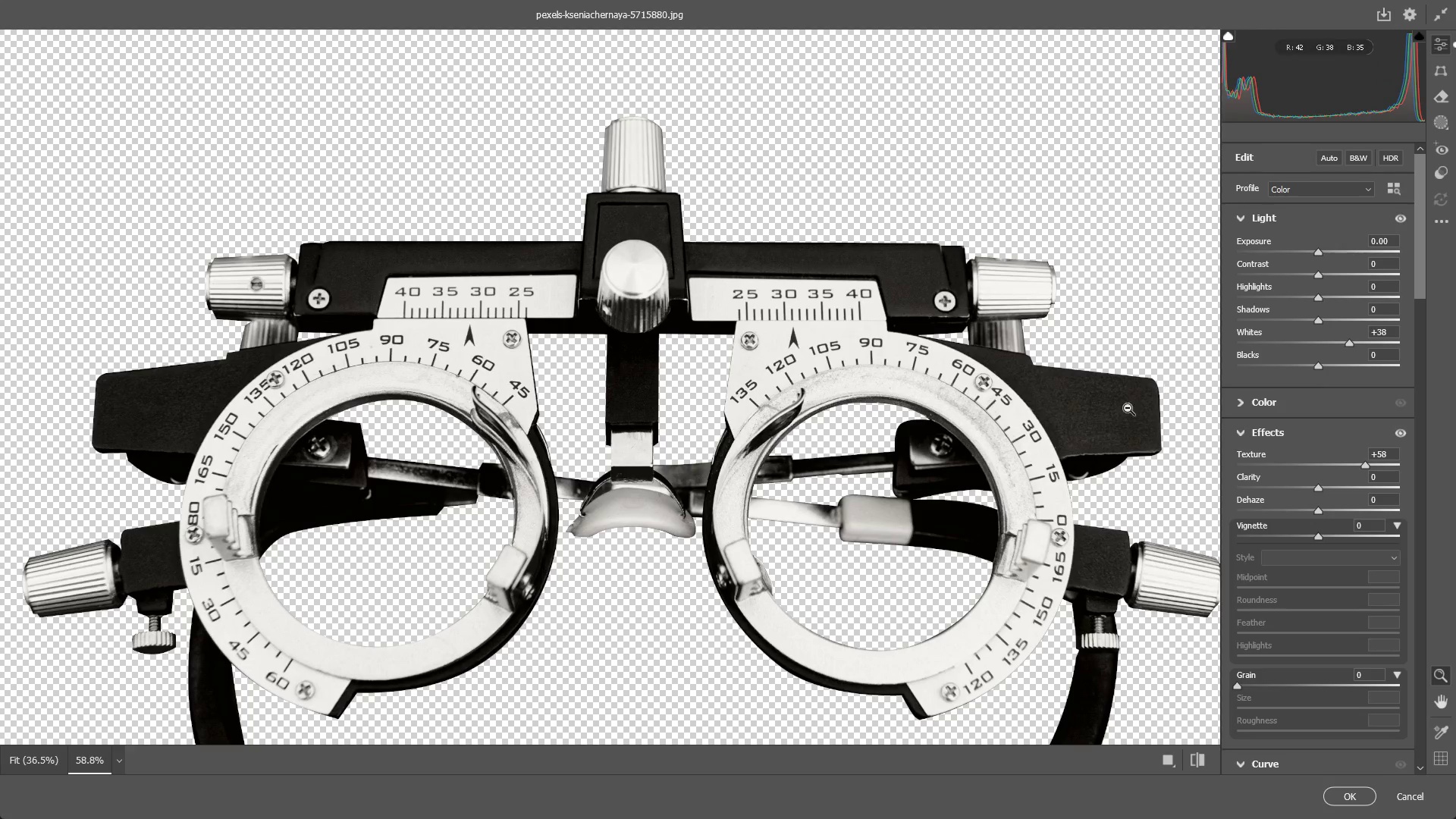 
left_click_drag(start_coordinate=[918, 465], to_coordinate=[852, 490])
 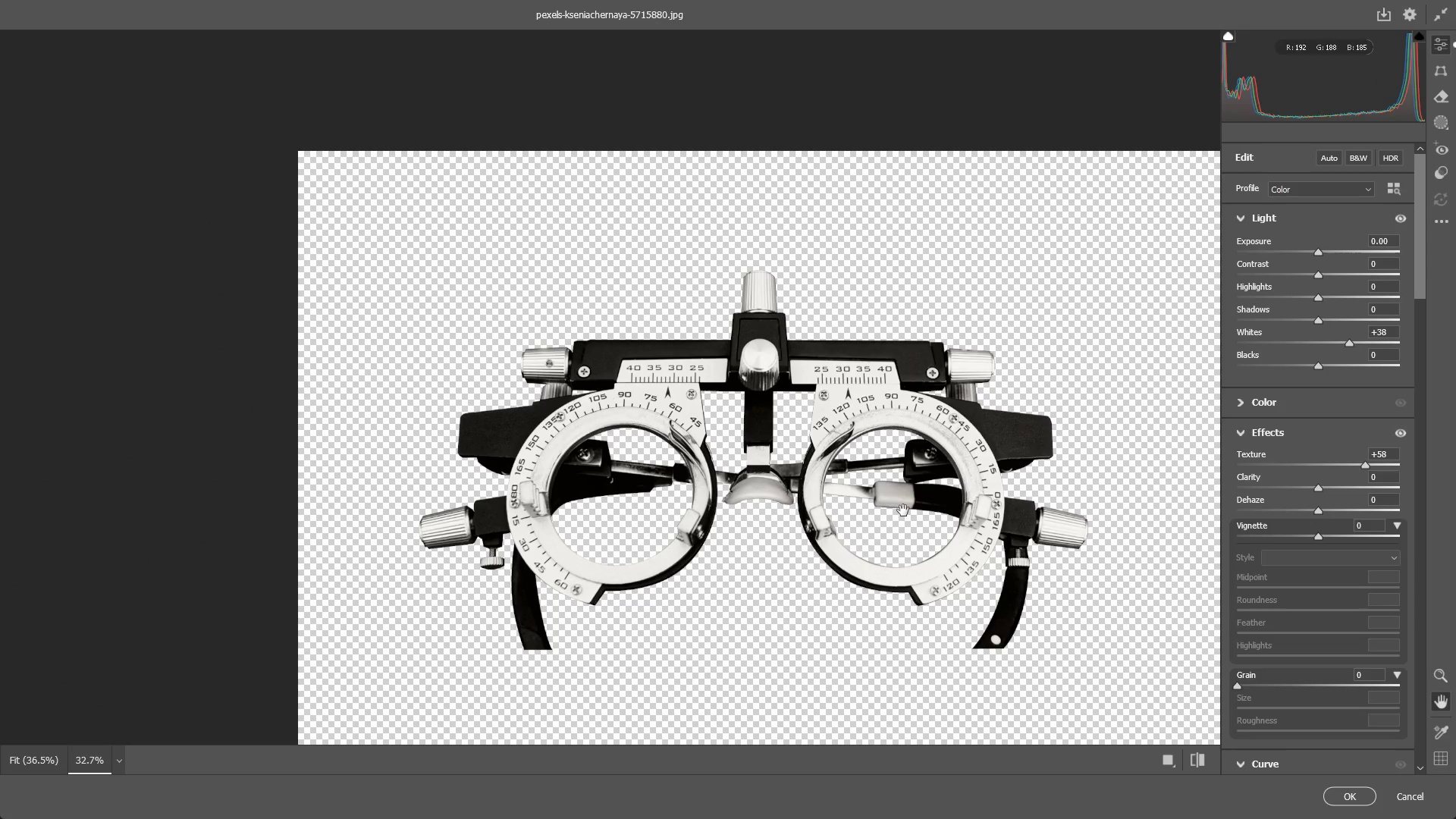 
hold_key(key=Space, duration=0.5)
 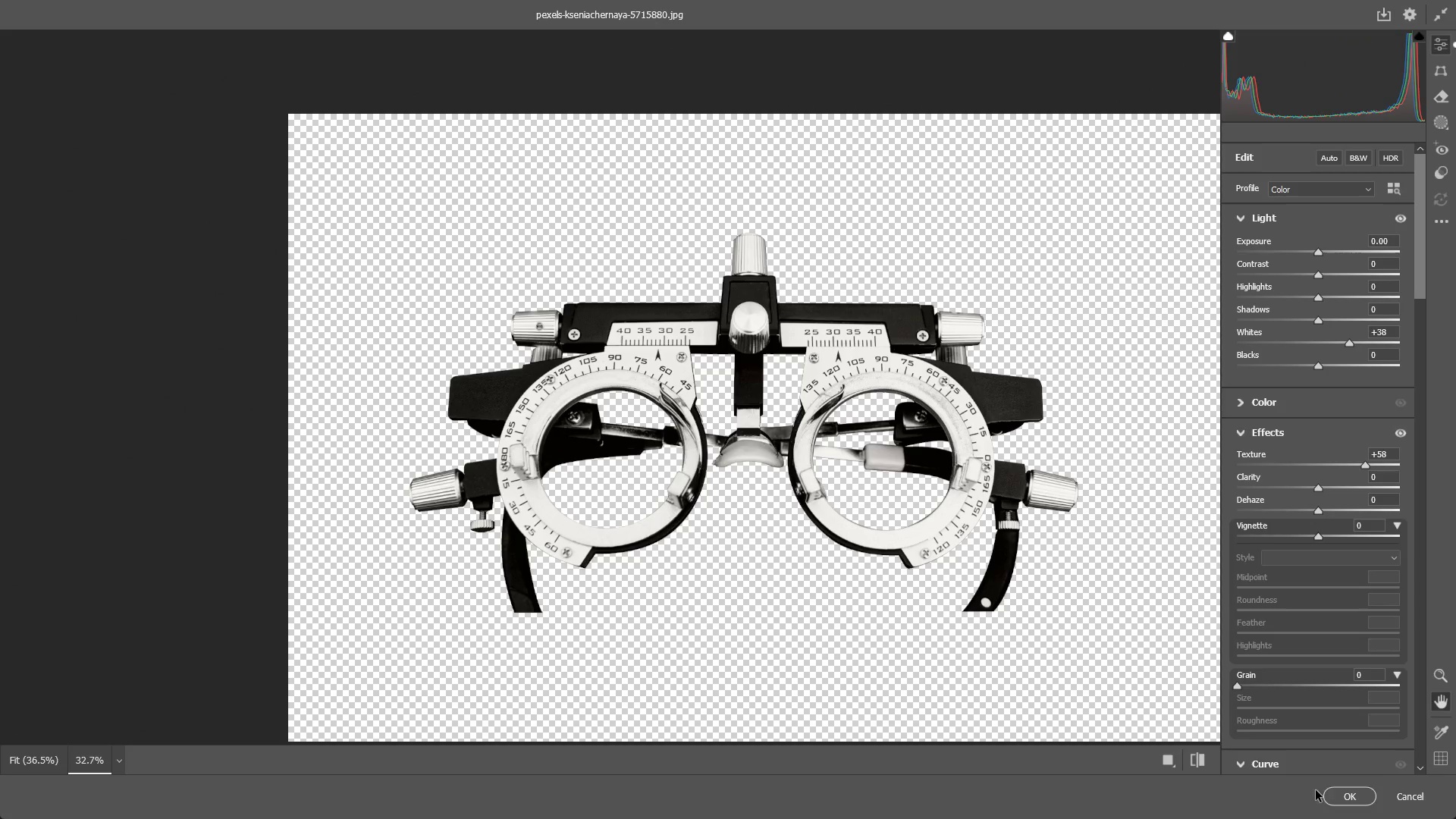 
left_click_drag(start_coordinate=[918, 522], to_coordinate=[908, 485])
 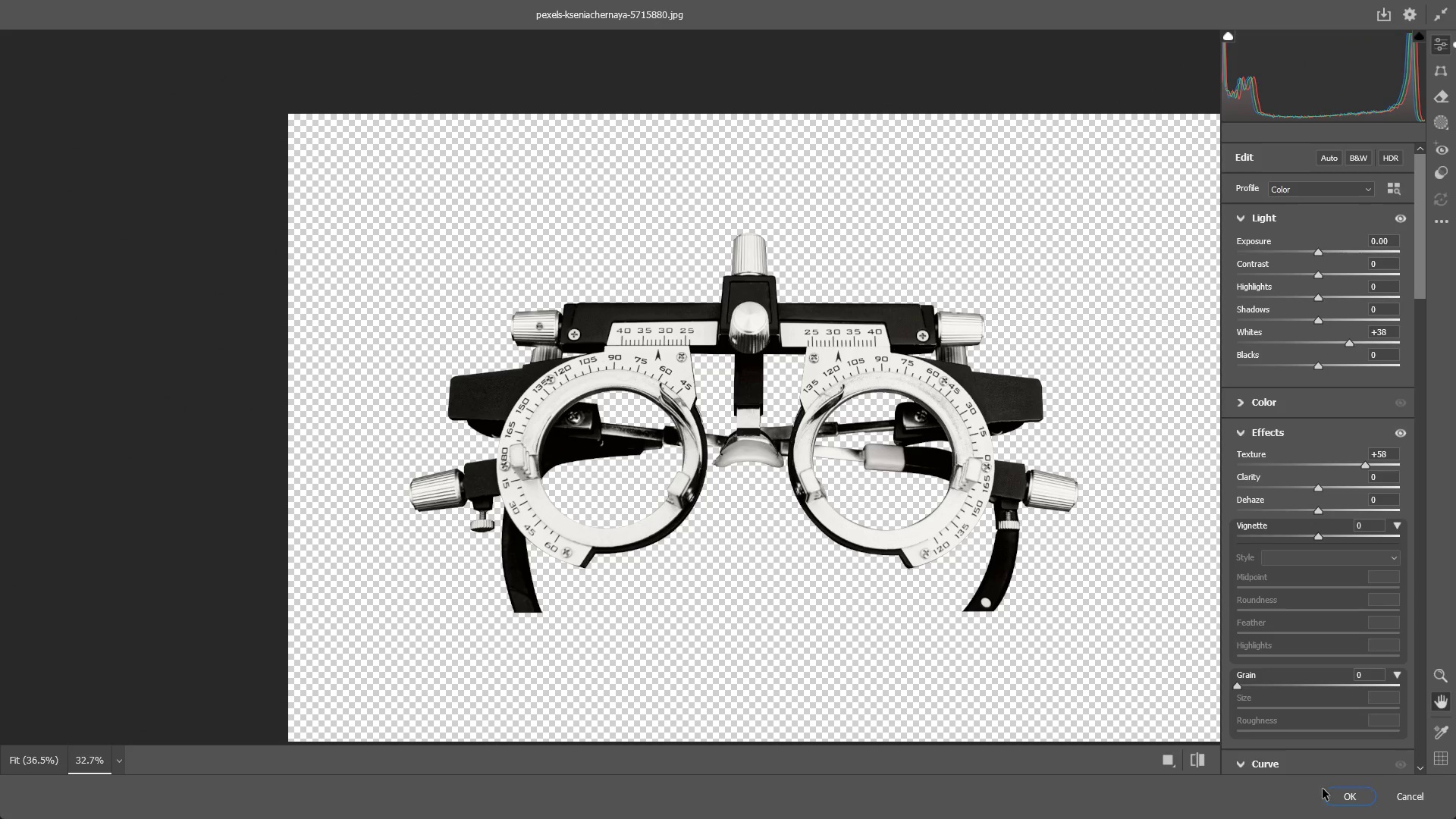 
left_click([1336, 793])
 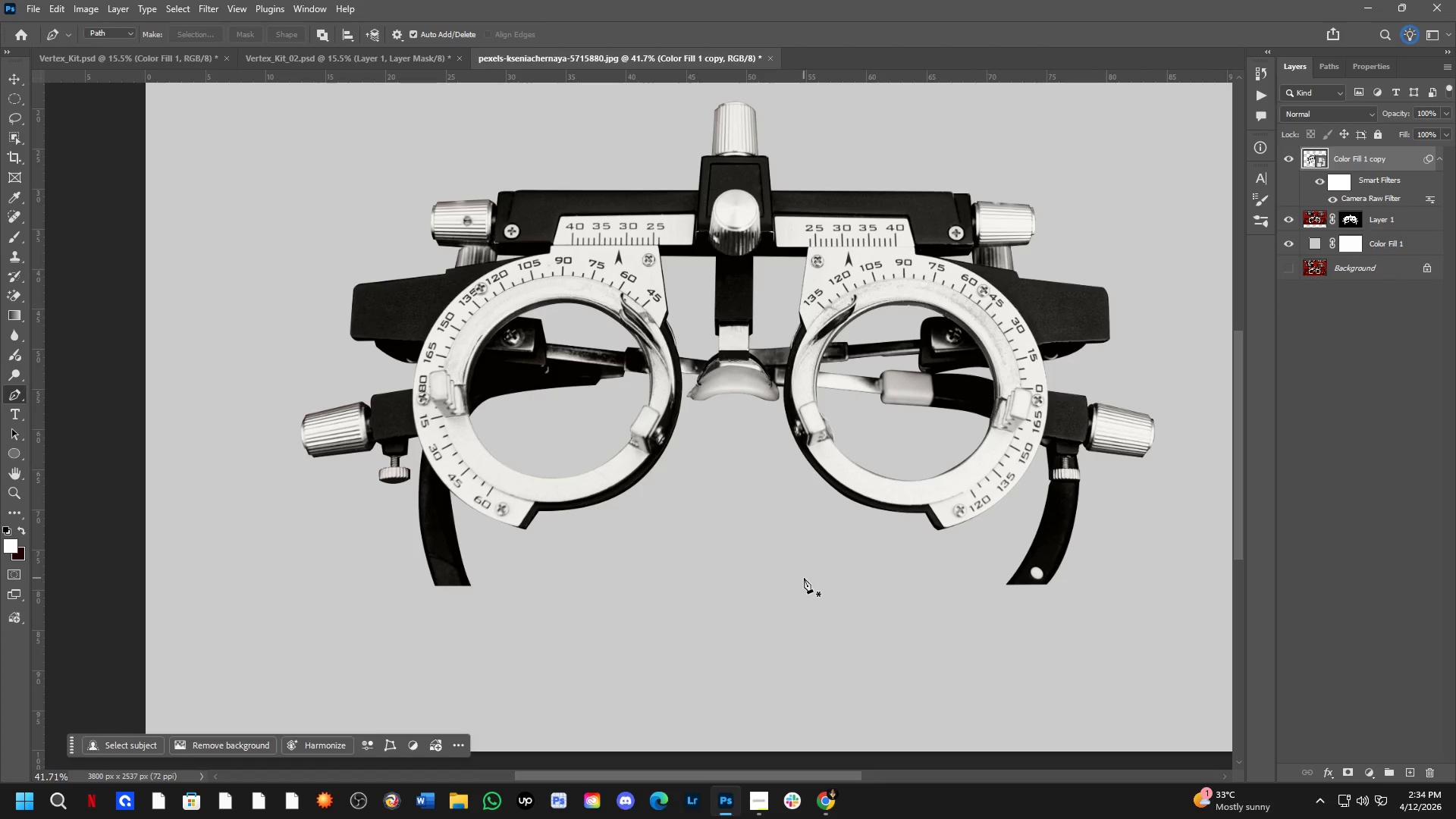 
hold_key(key=Space, duration=0.5)
 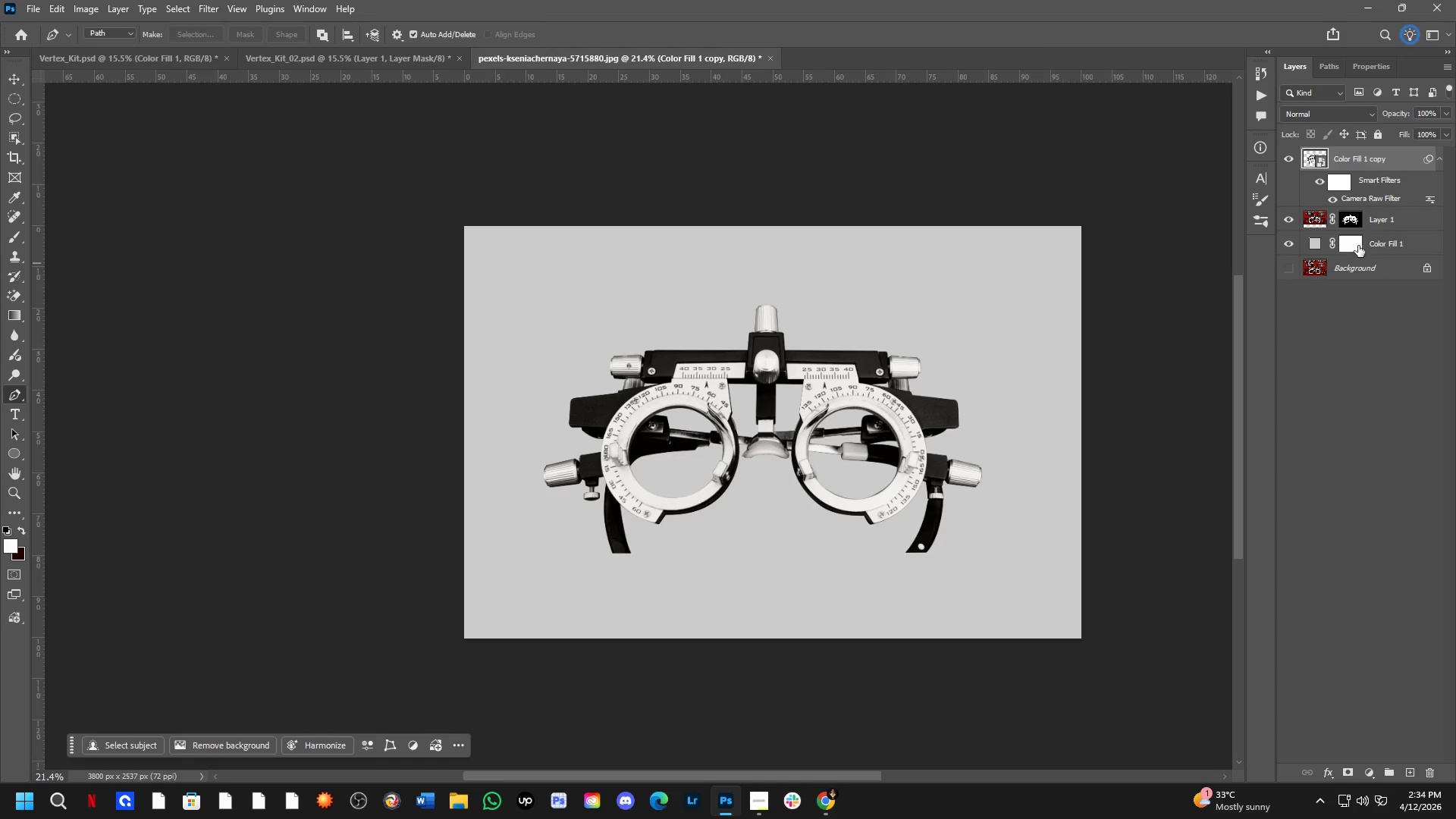 
left_click_drag(start_coordinate=[784, 541], to_coordinate=[789, 527])
 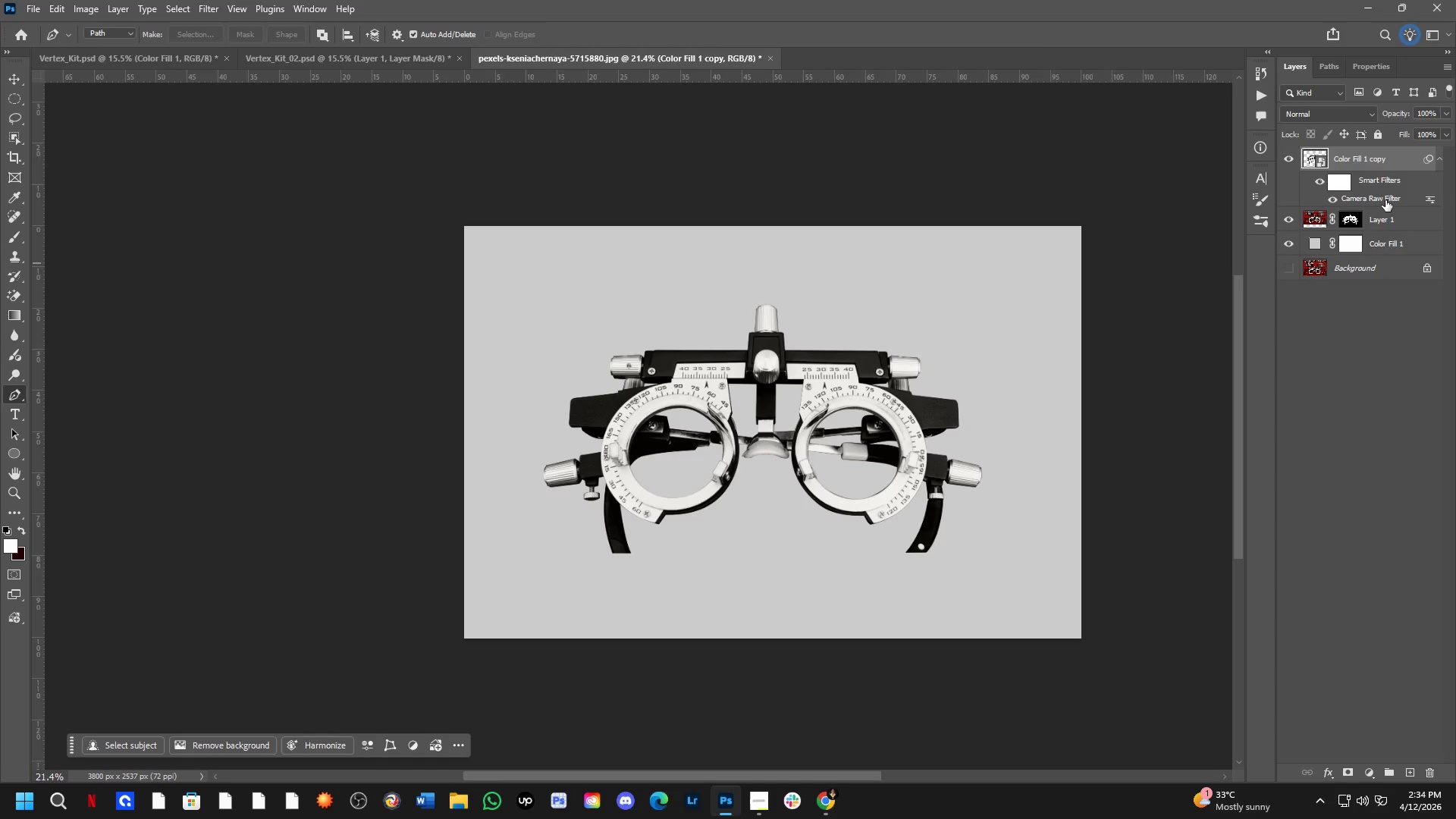 
scroll: coordinate [780, 526], scroll_direction: down, amount: 7.0
 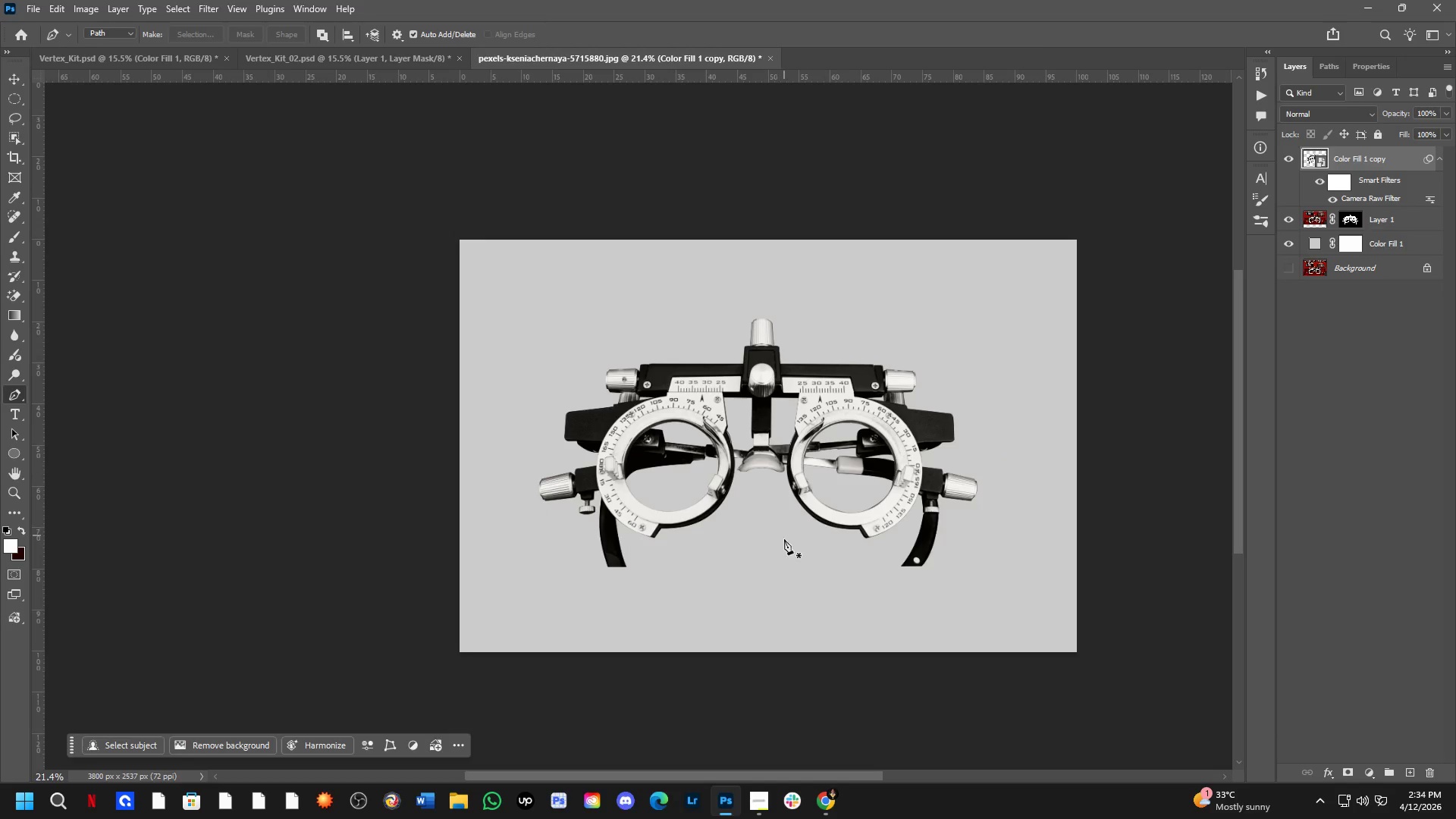 
double_click([1386, 201])
 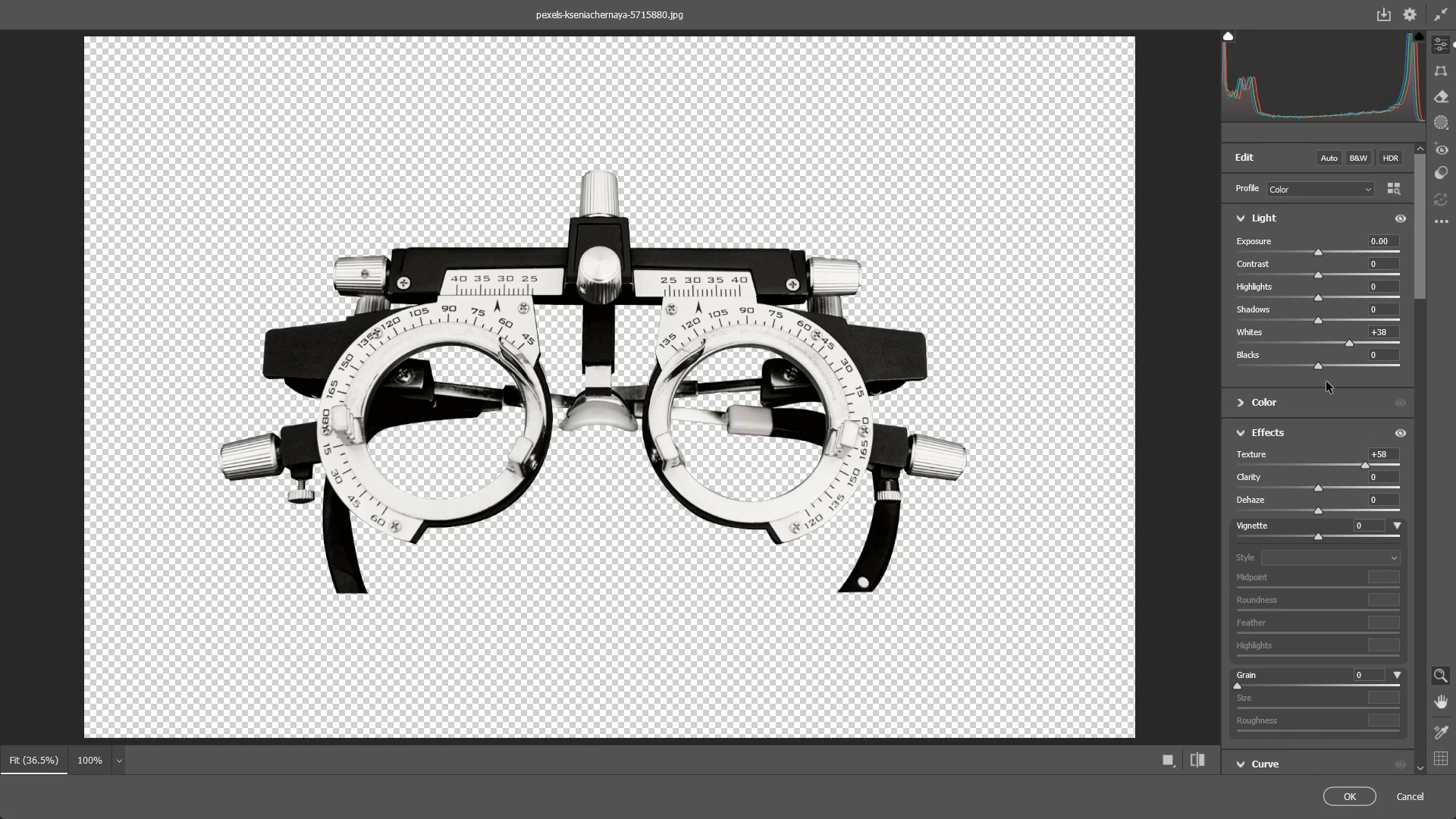 
left_click_drag(start_coordinate=[1353, 343], to_coordinate=[1365, 348])
 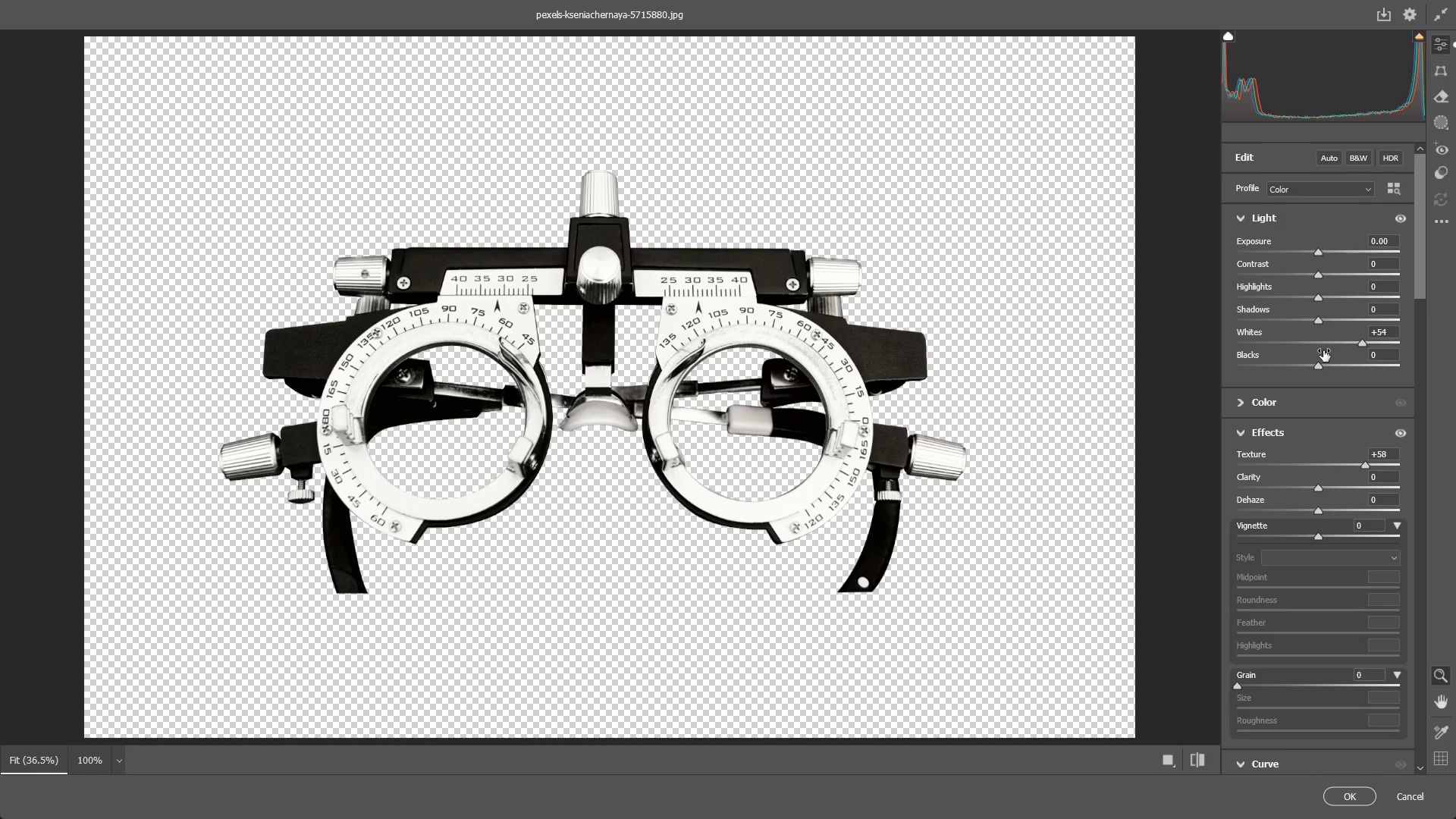 
key(Alt+AltLeft)
 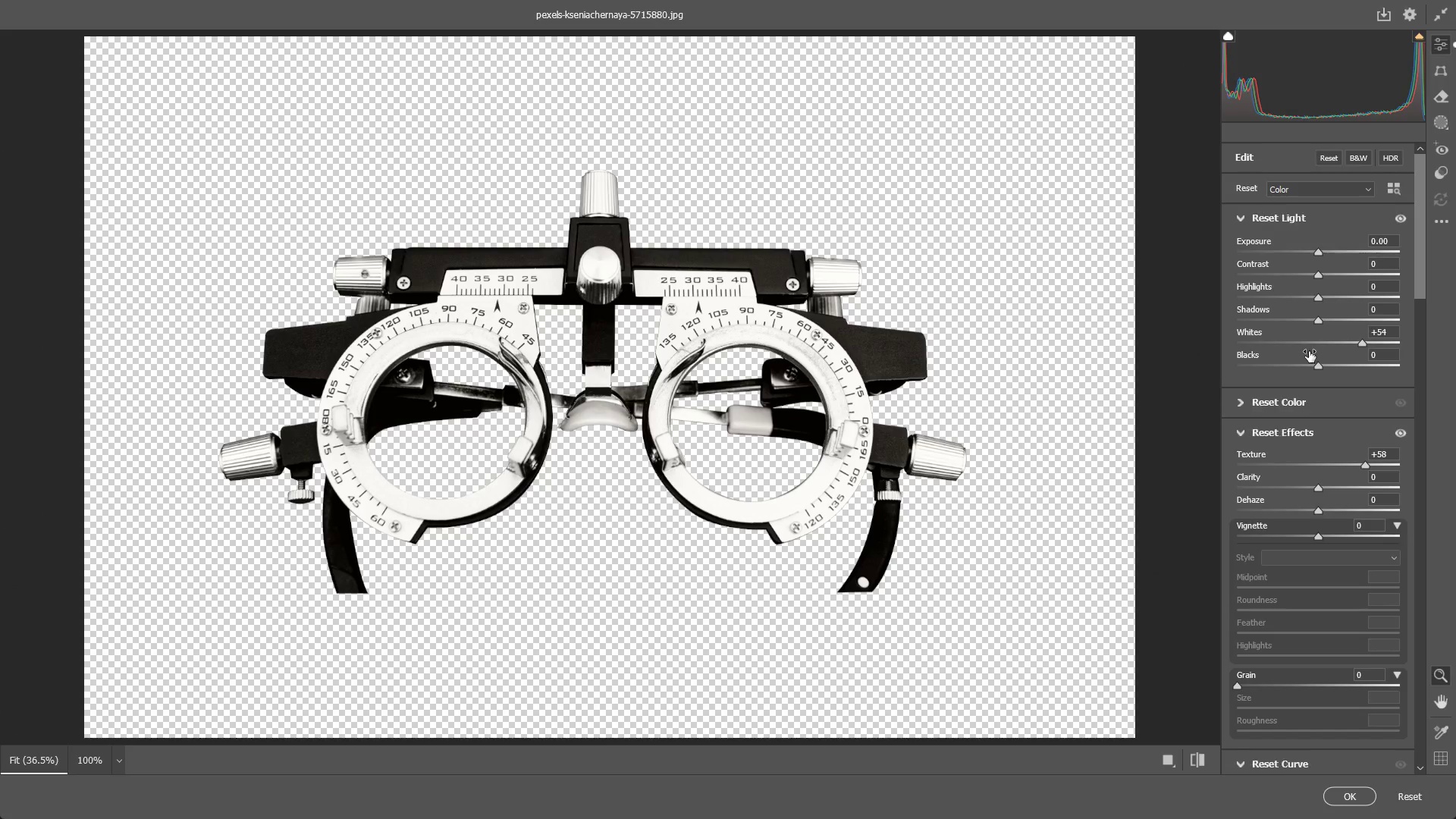 
key(Alt+Tab)